 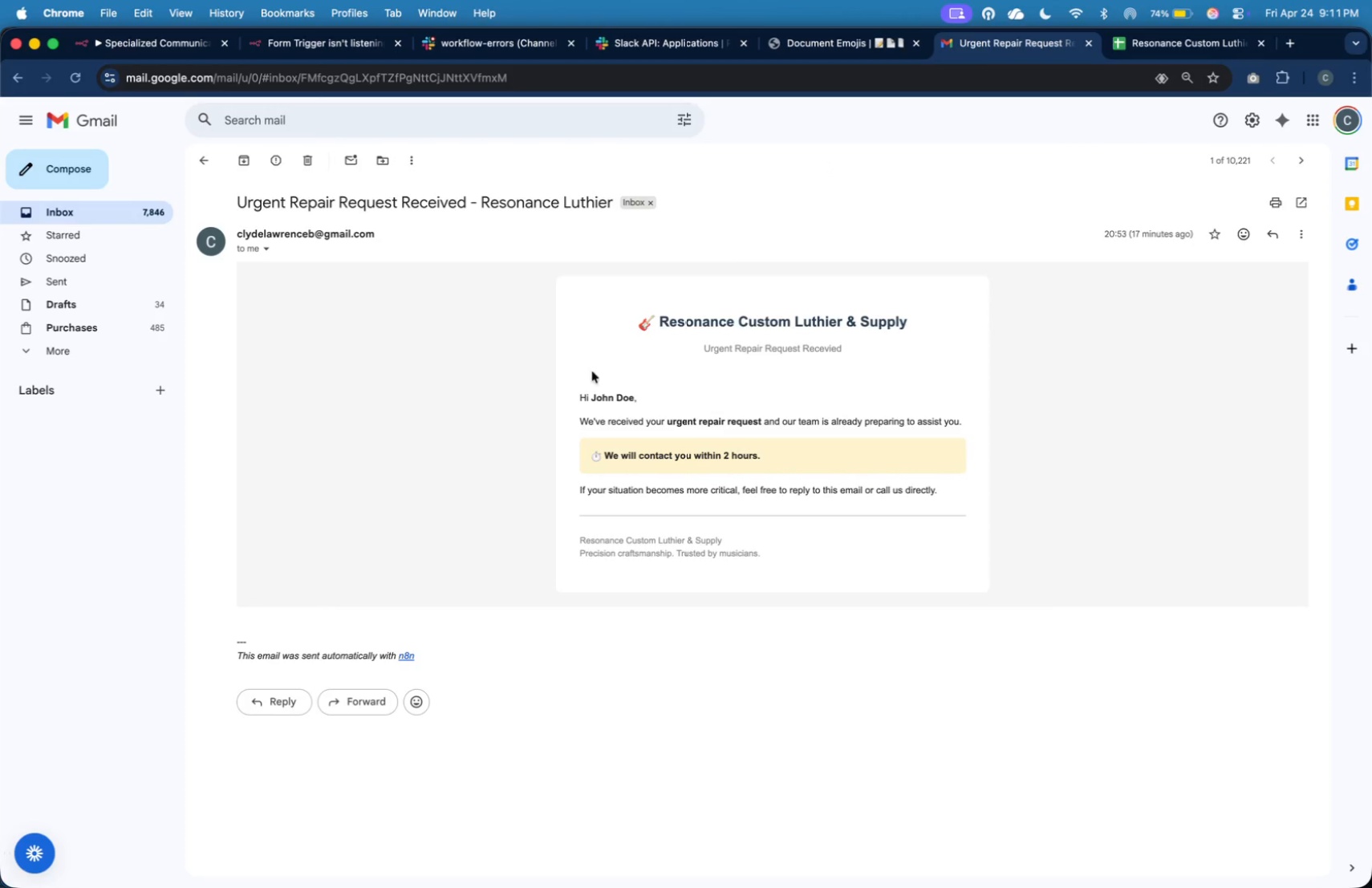 
left_click([168, 218])
 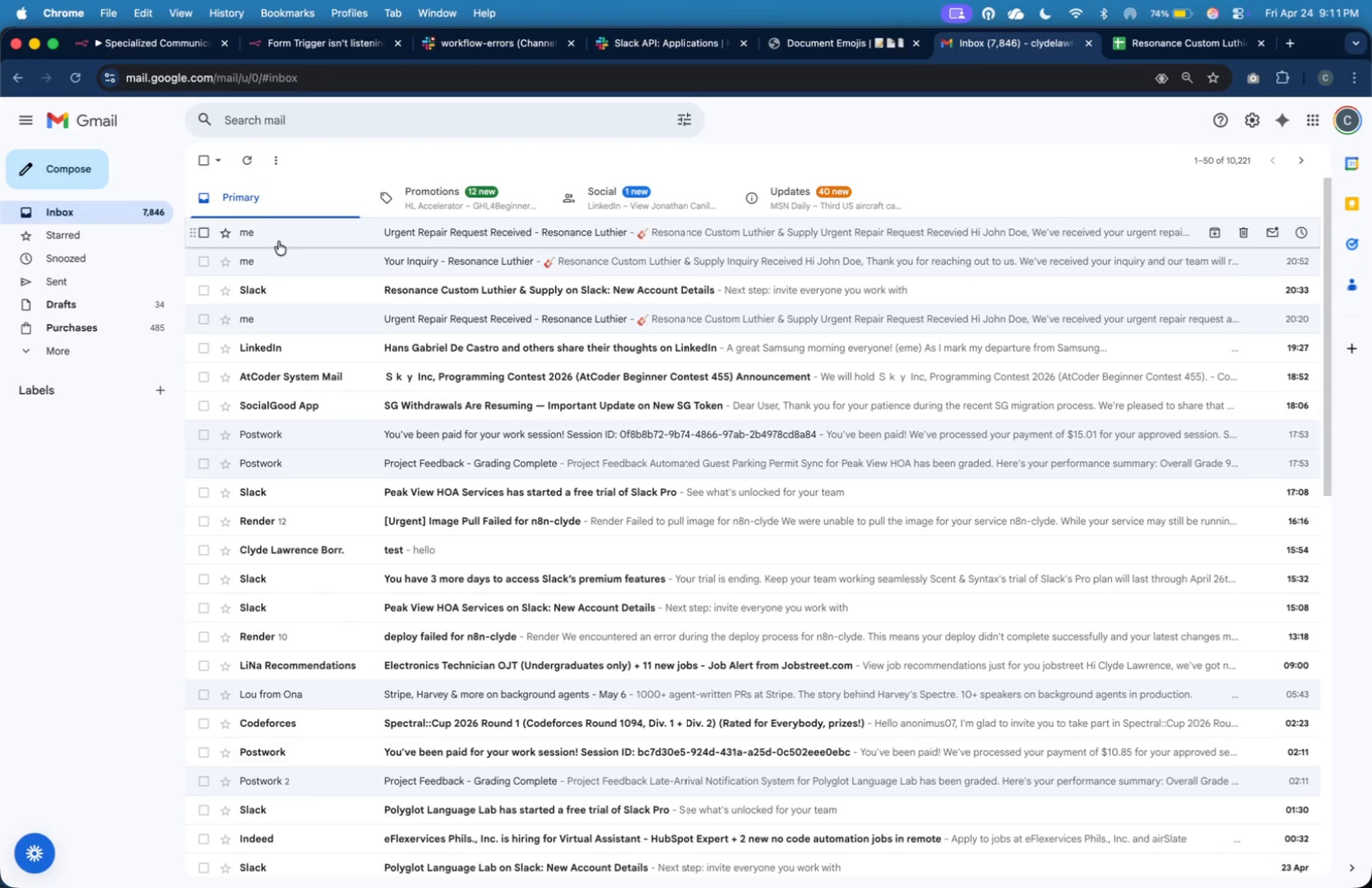 
left_click([278, 241])
 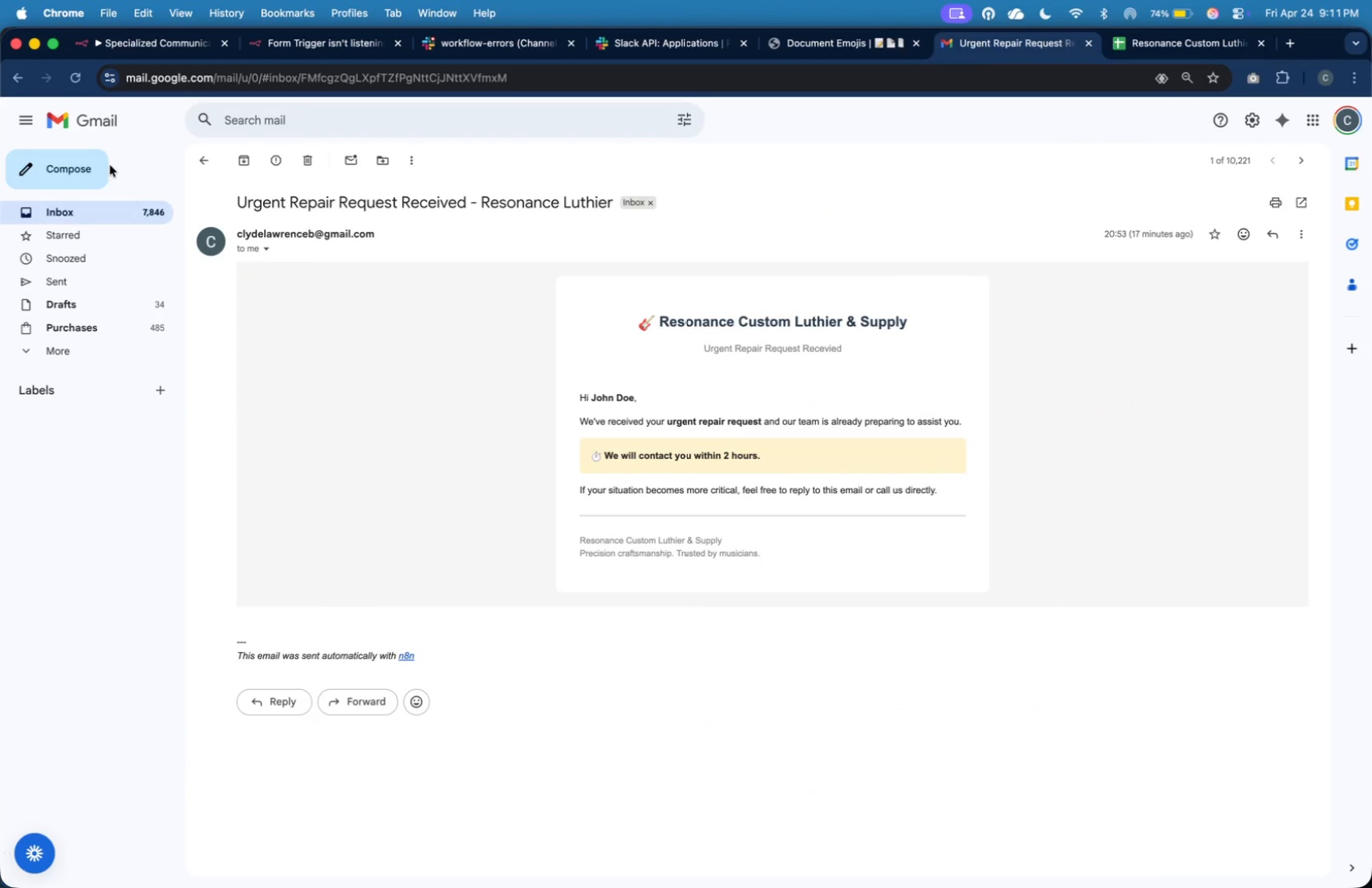 
left_click([84, 161])
 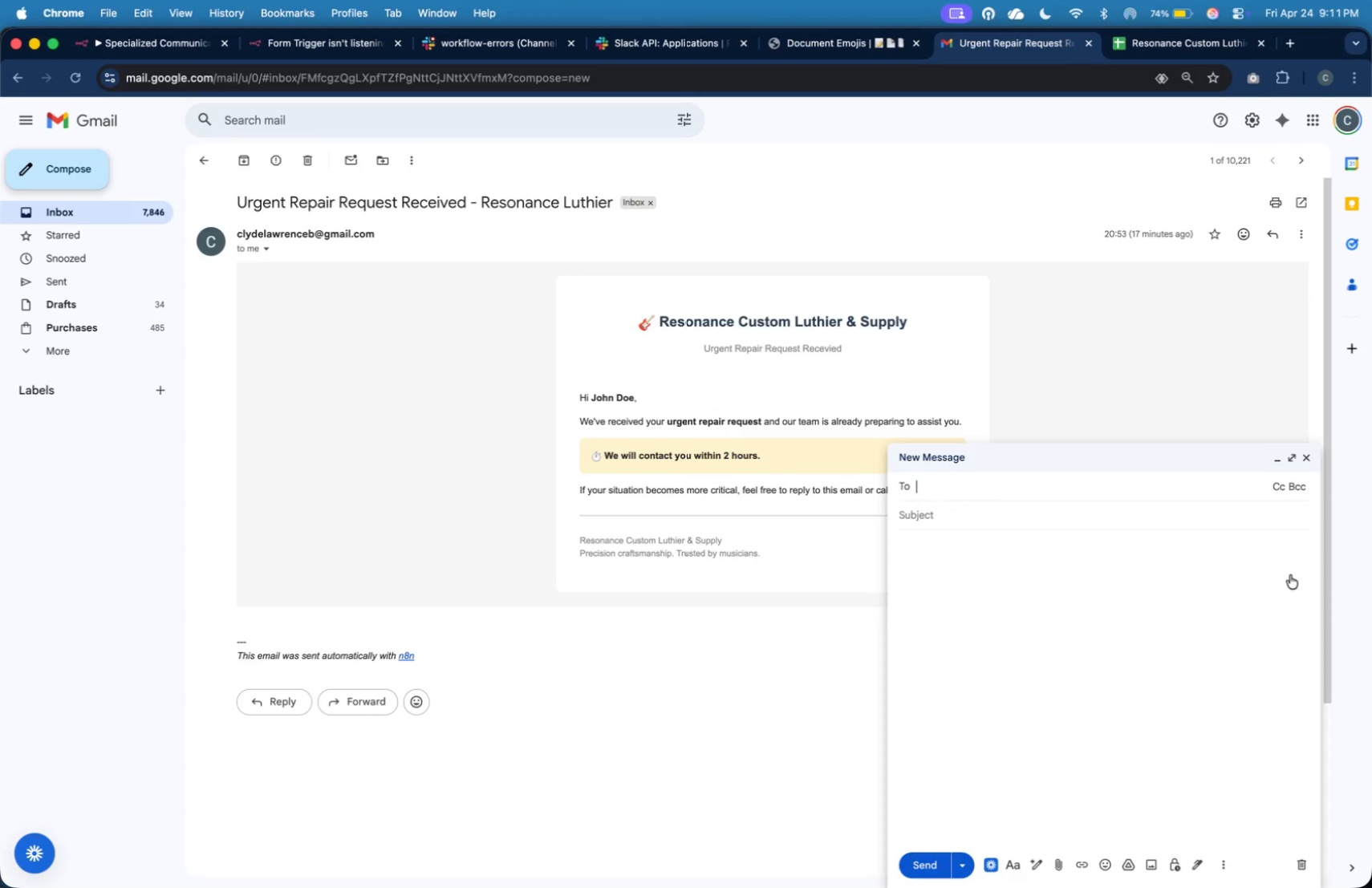 
left_click([1310, 455])
 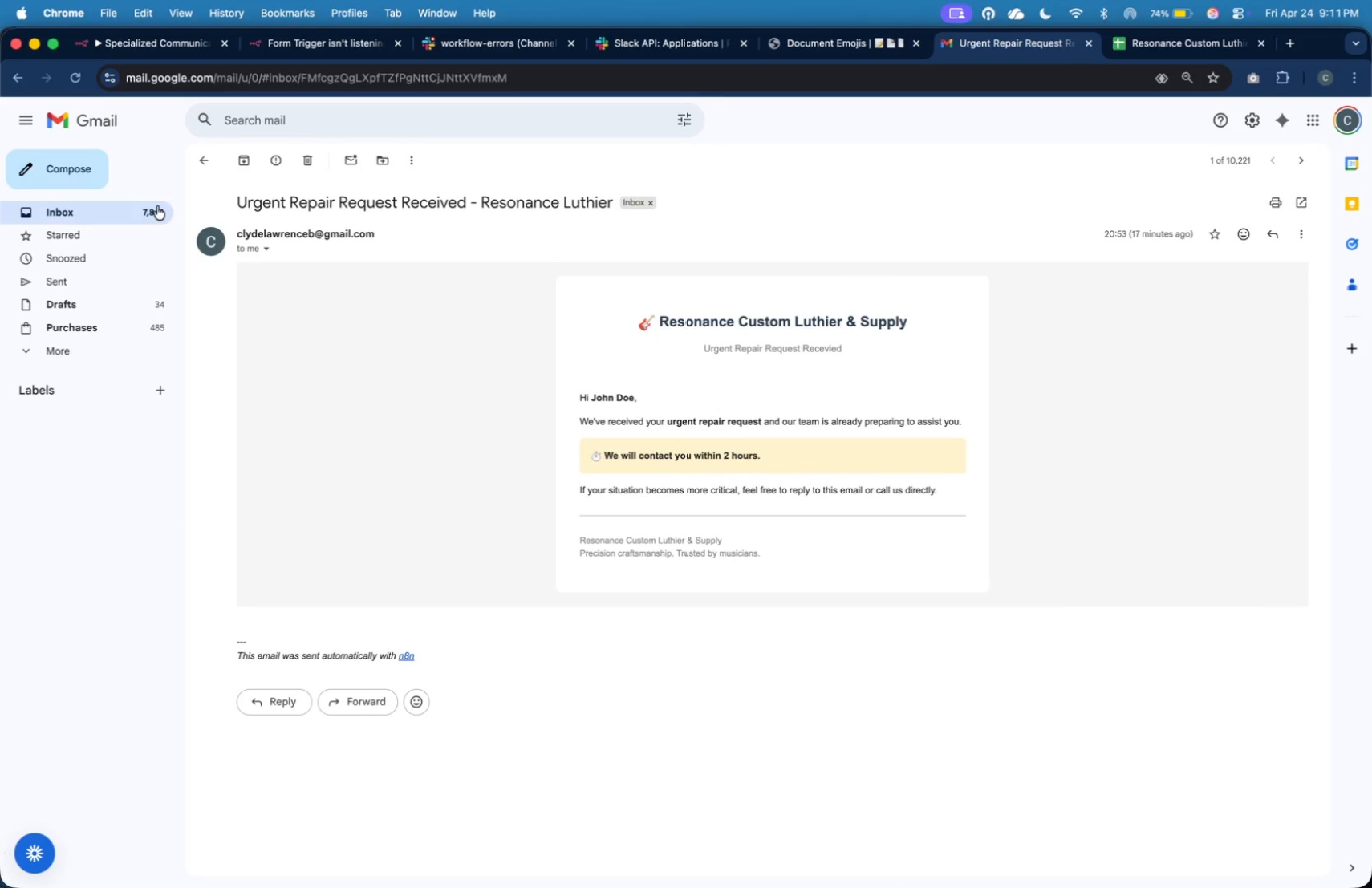 
left_click([153, 212])
 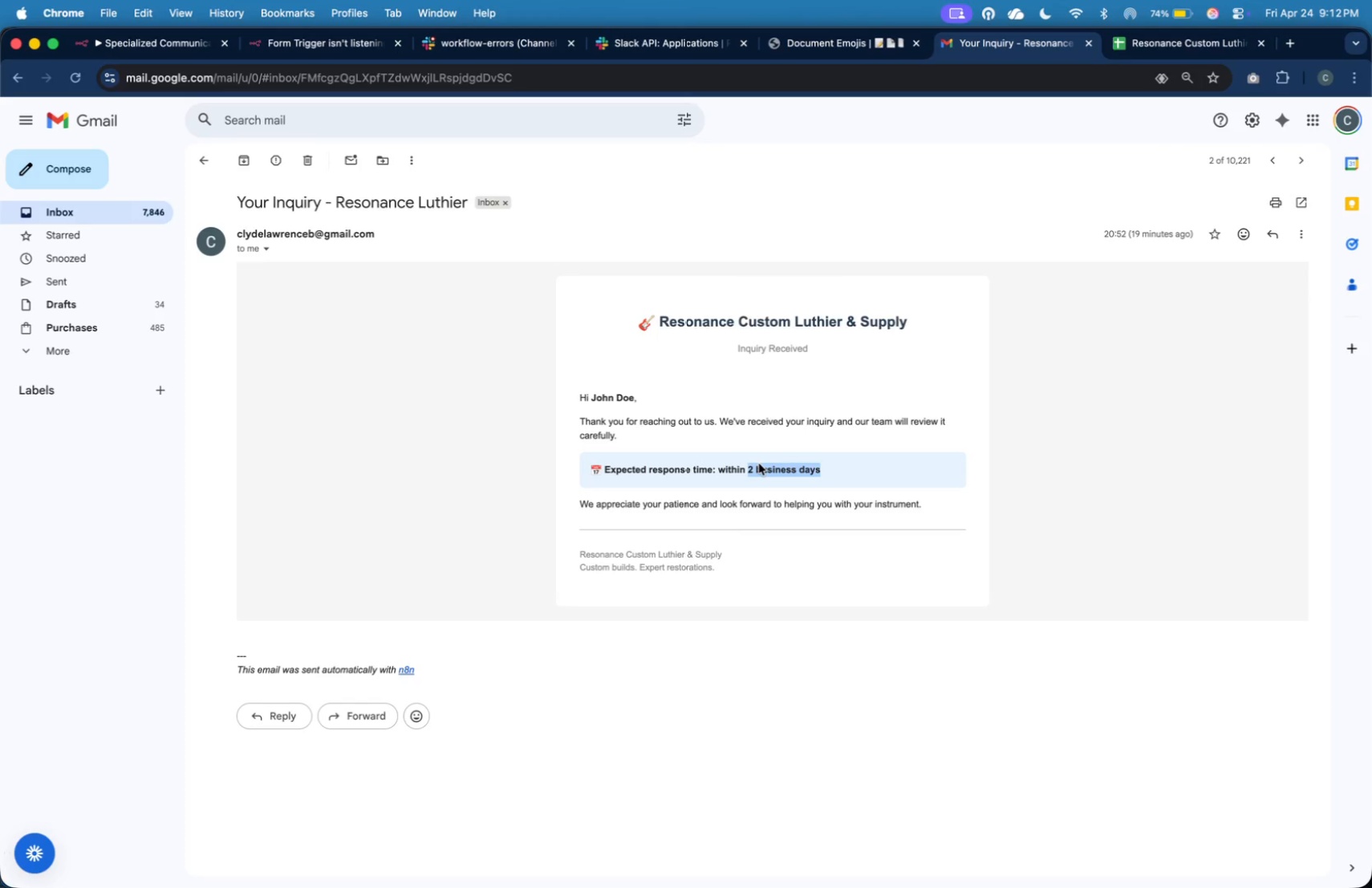 
left_click_drag(start_coordinate=[828, 474], to_coordinate=[749, 470])
 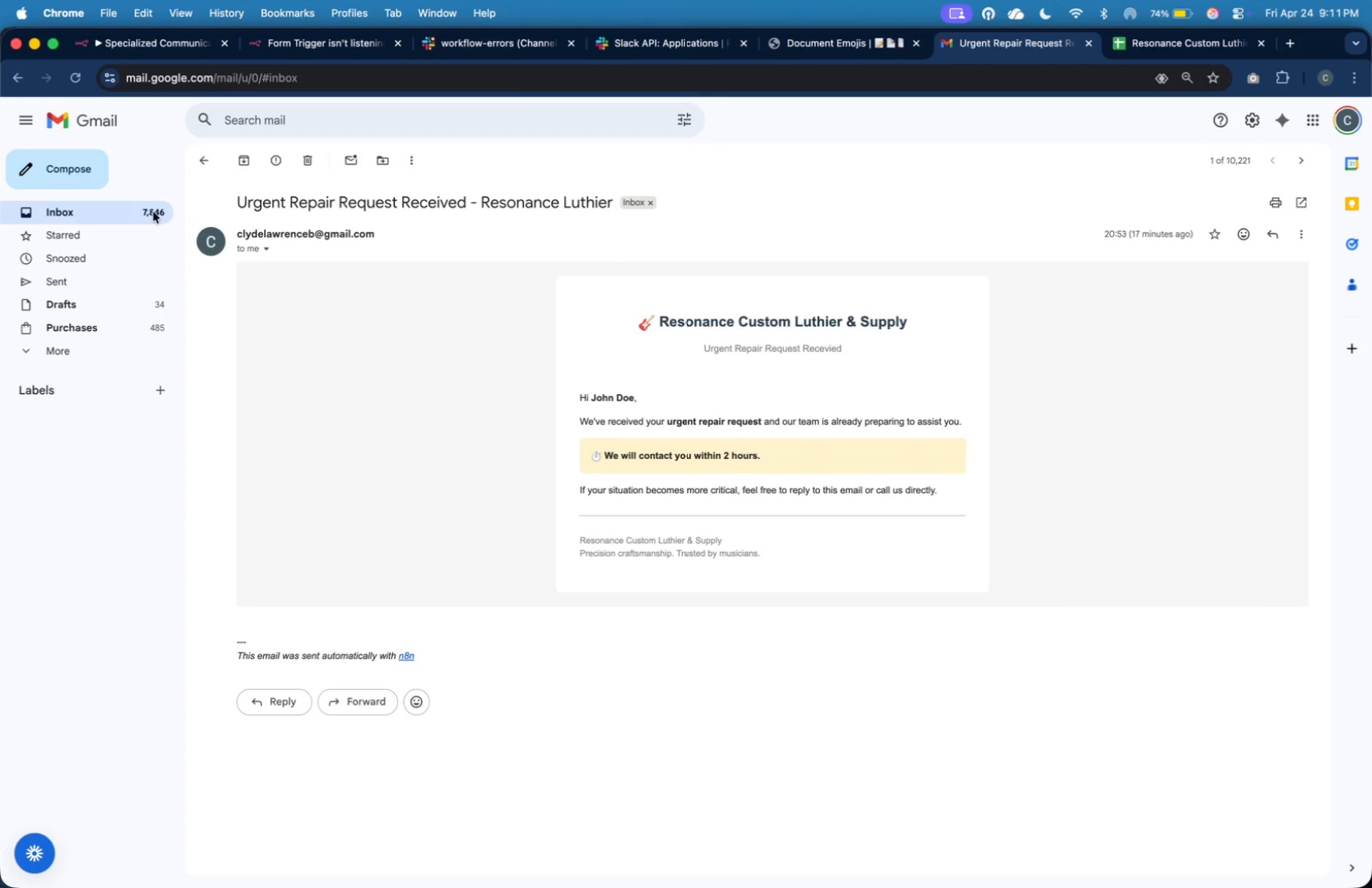 
wait(25.99)
 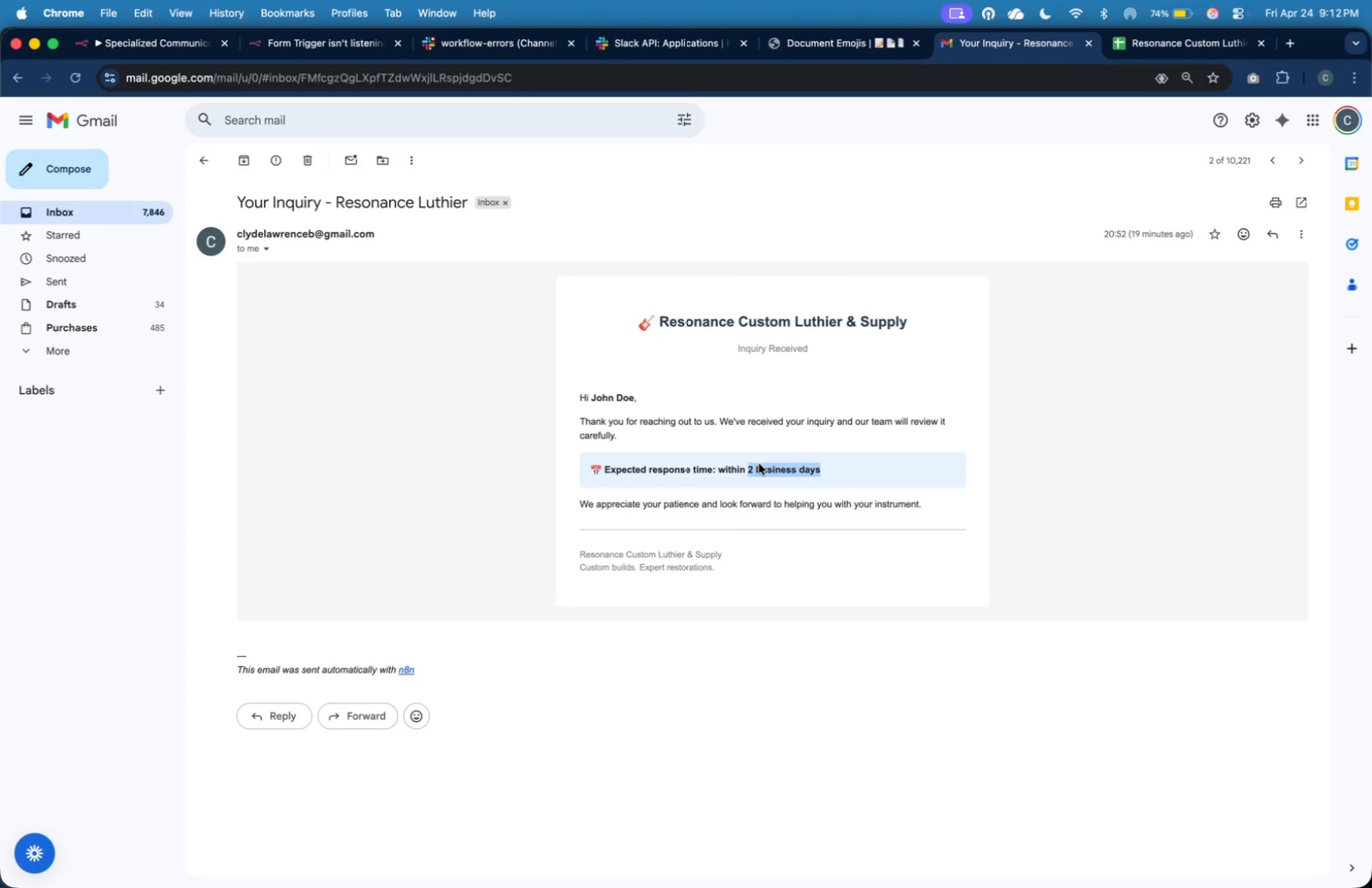 
key(Meta+Tab)